 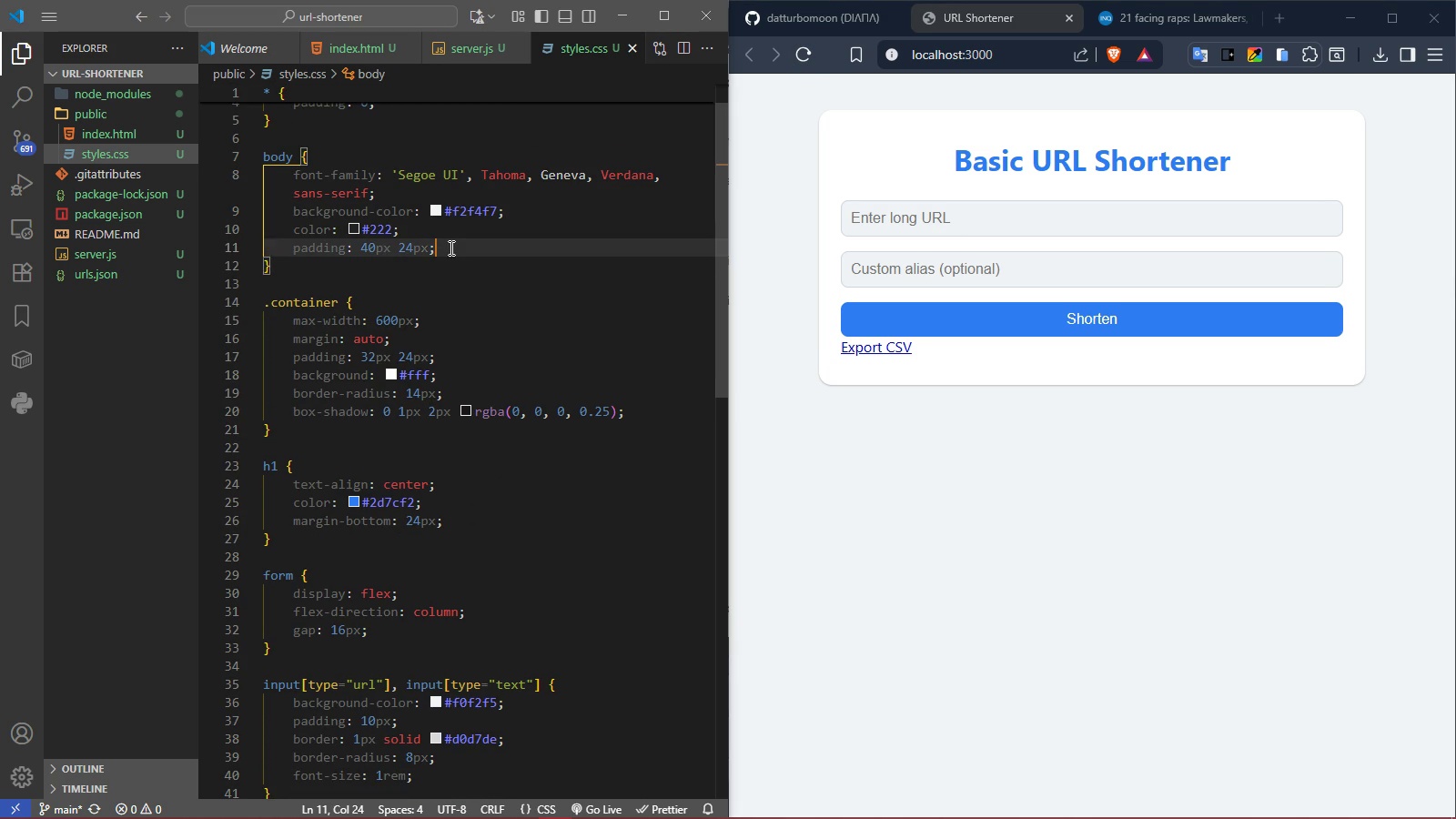 
scroll: coordinate [442, 622], scroll_direction: down, amount: 9.0
 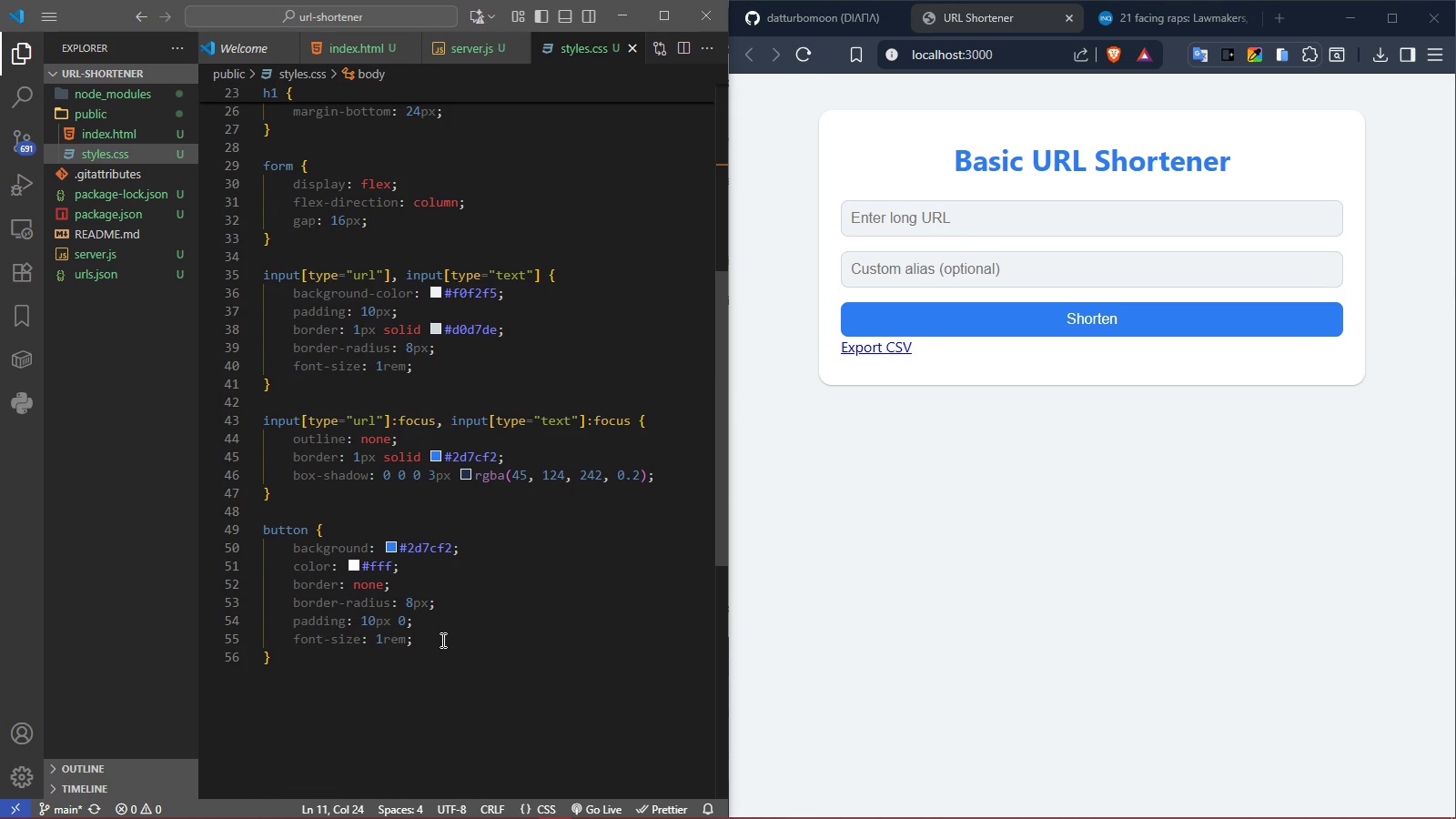 
left_click([441, 640])
 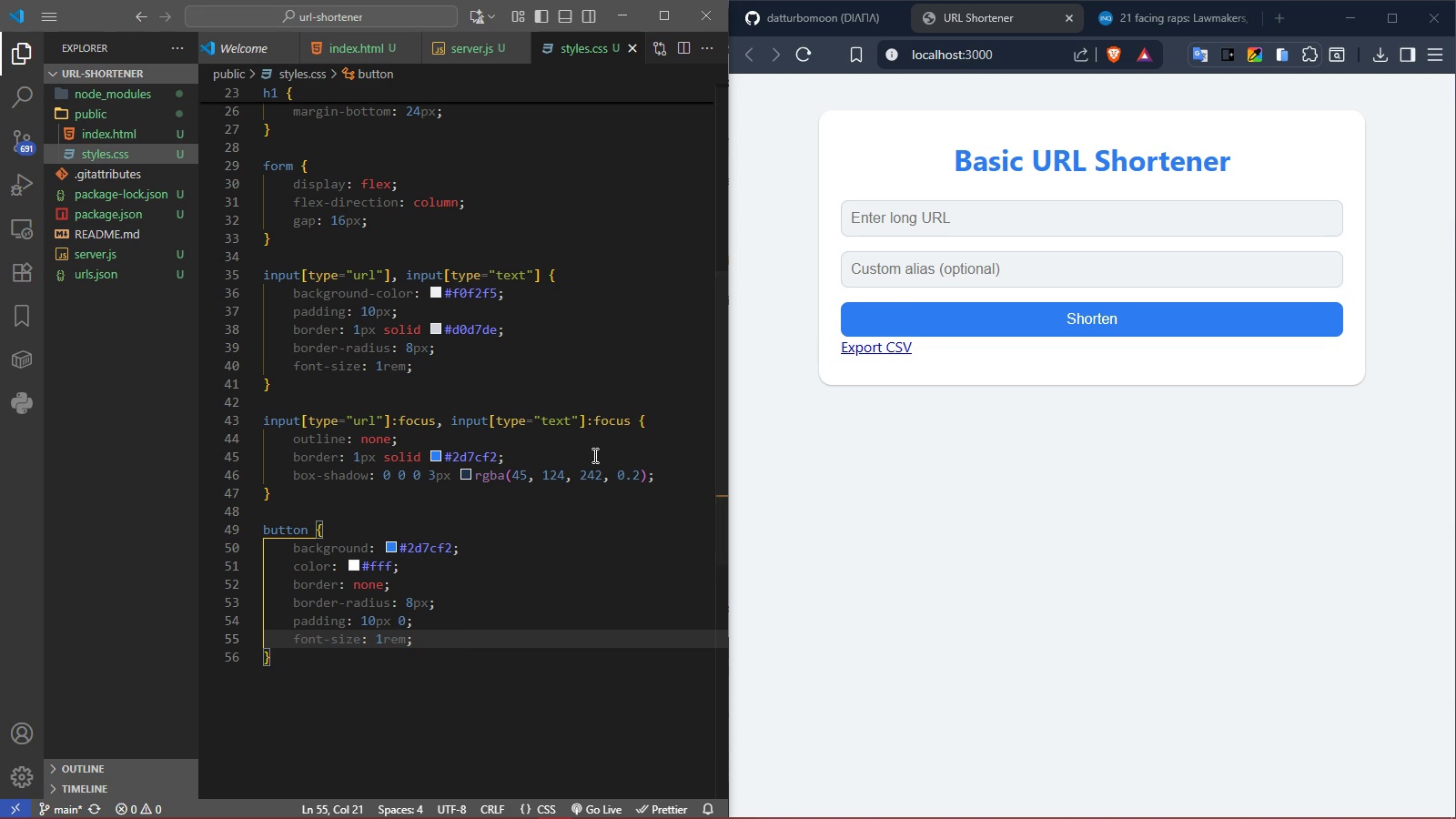 
key(Enter)
 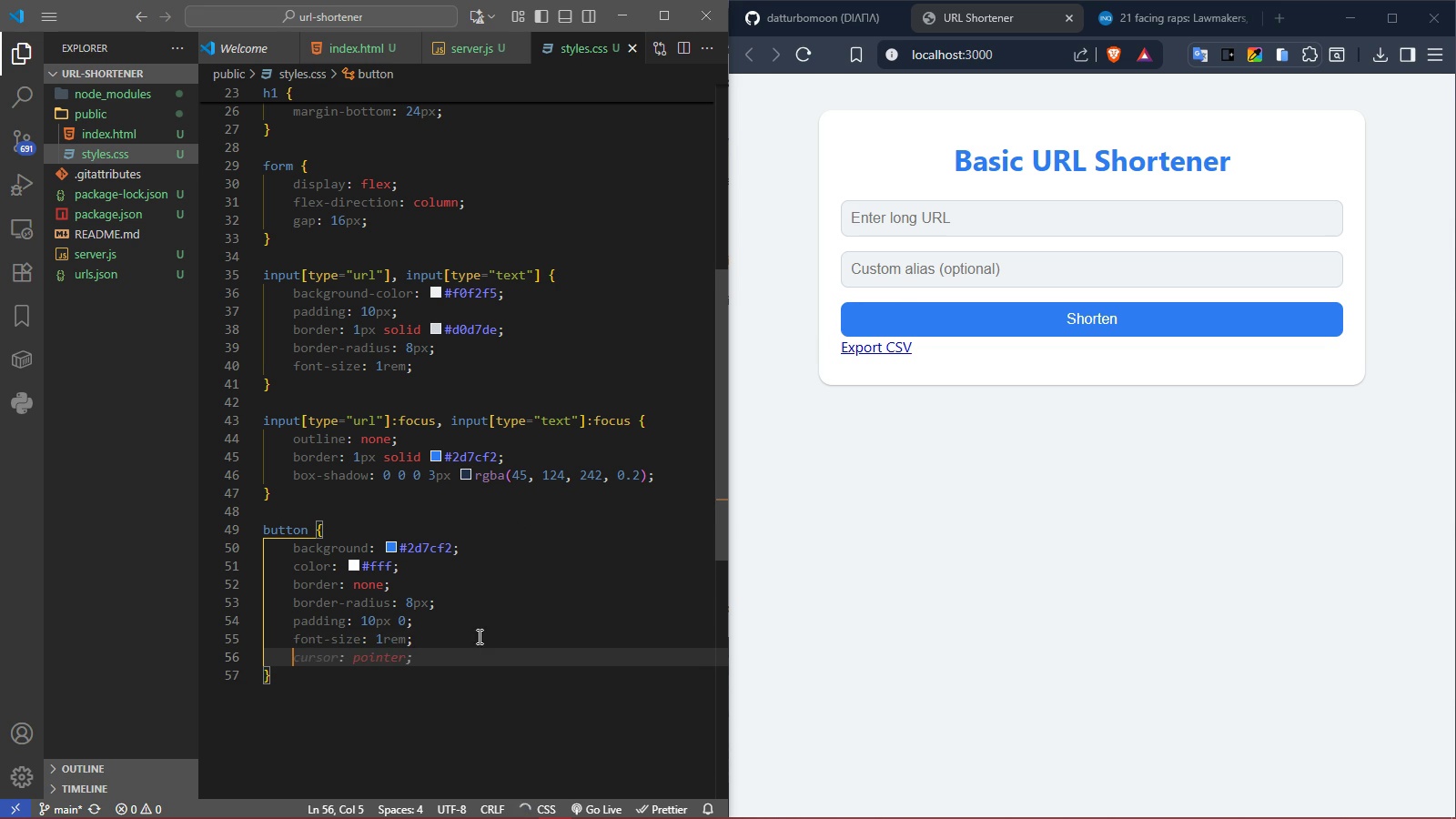 
type(cursor)
 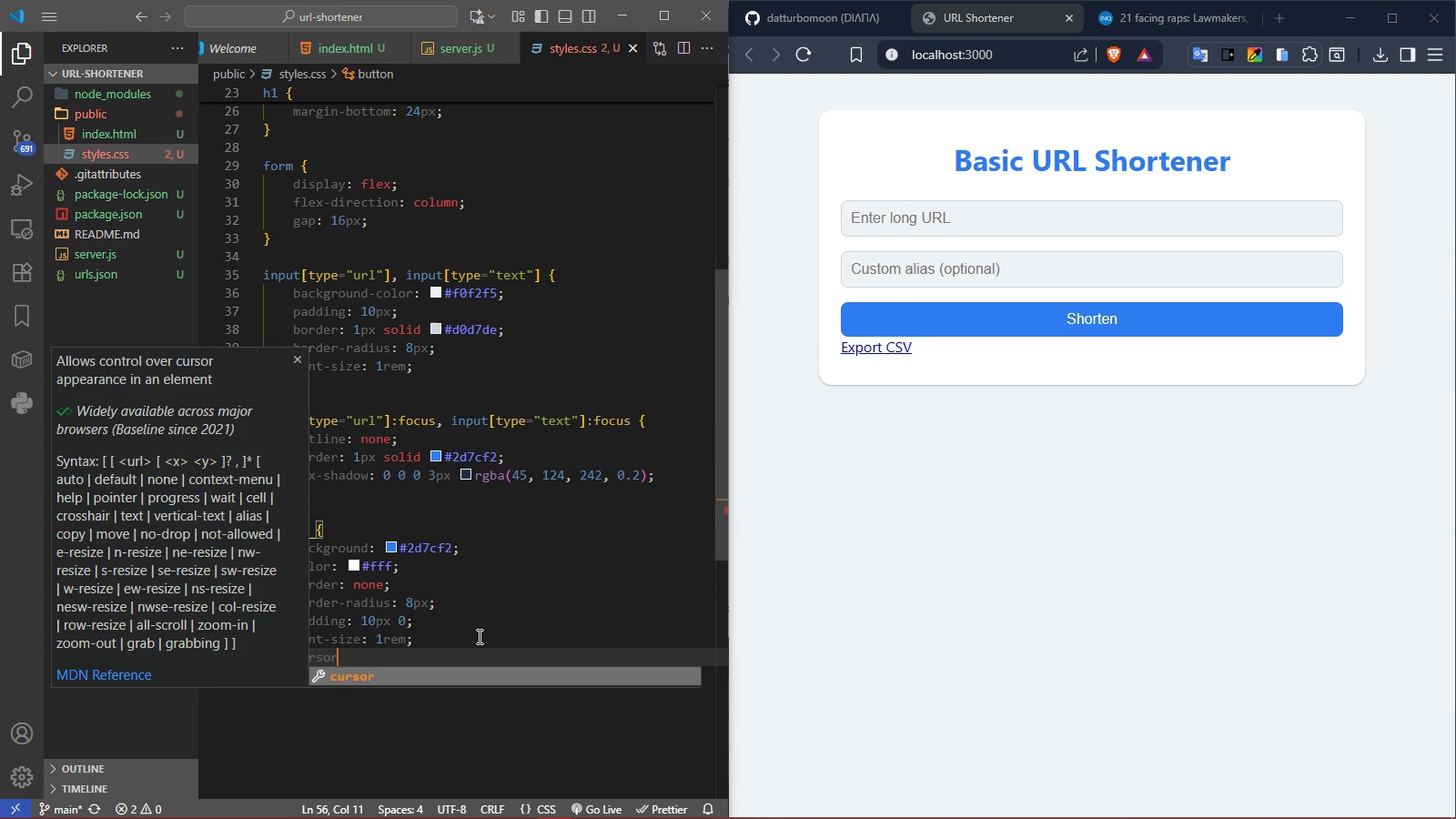 
key(Enter)
 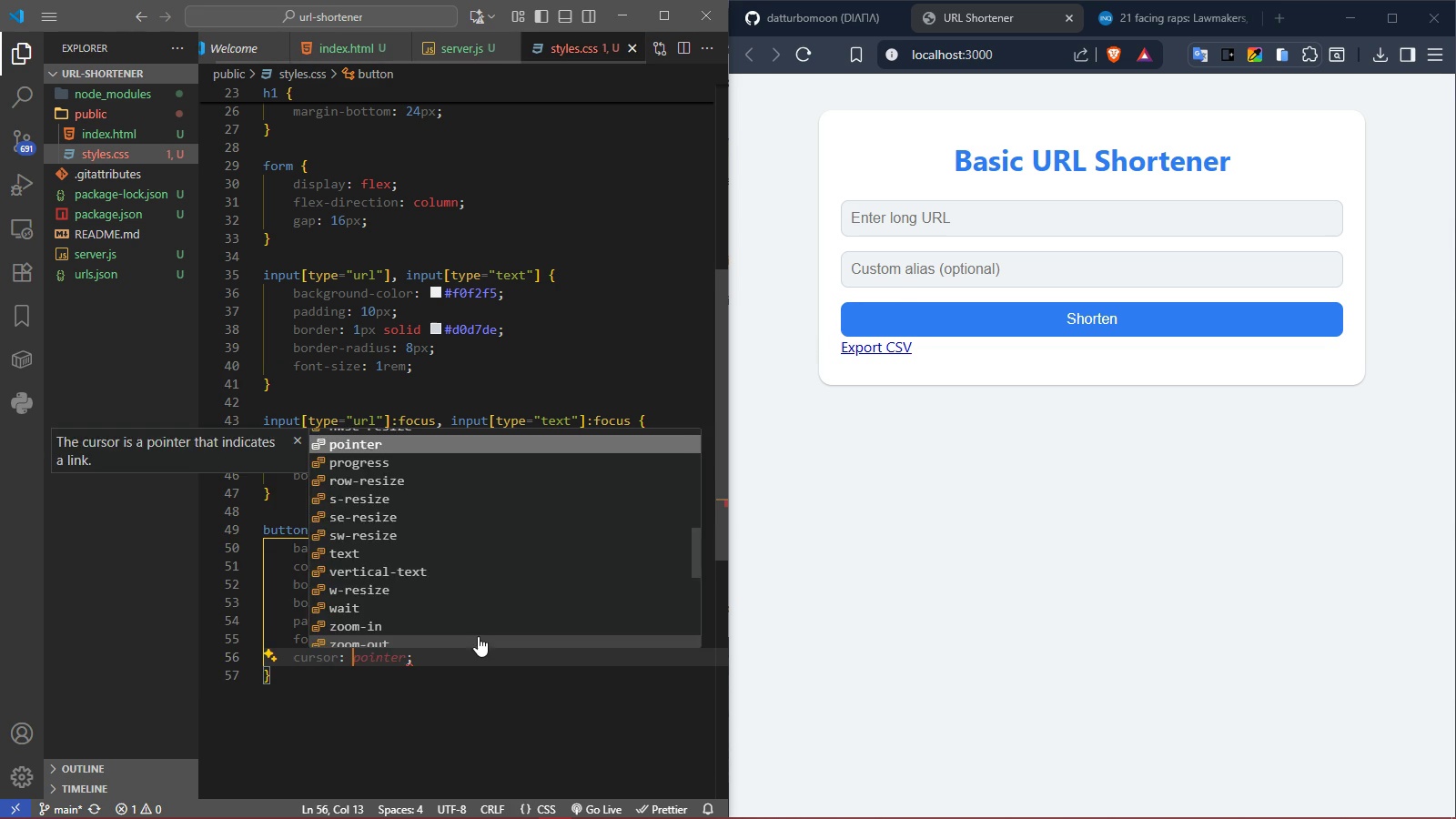 
type(poi)
 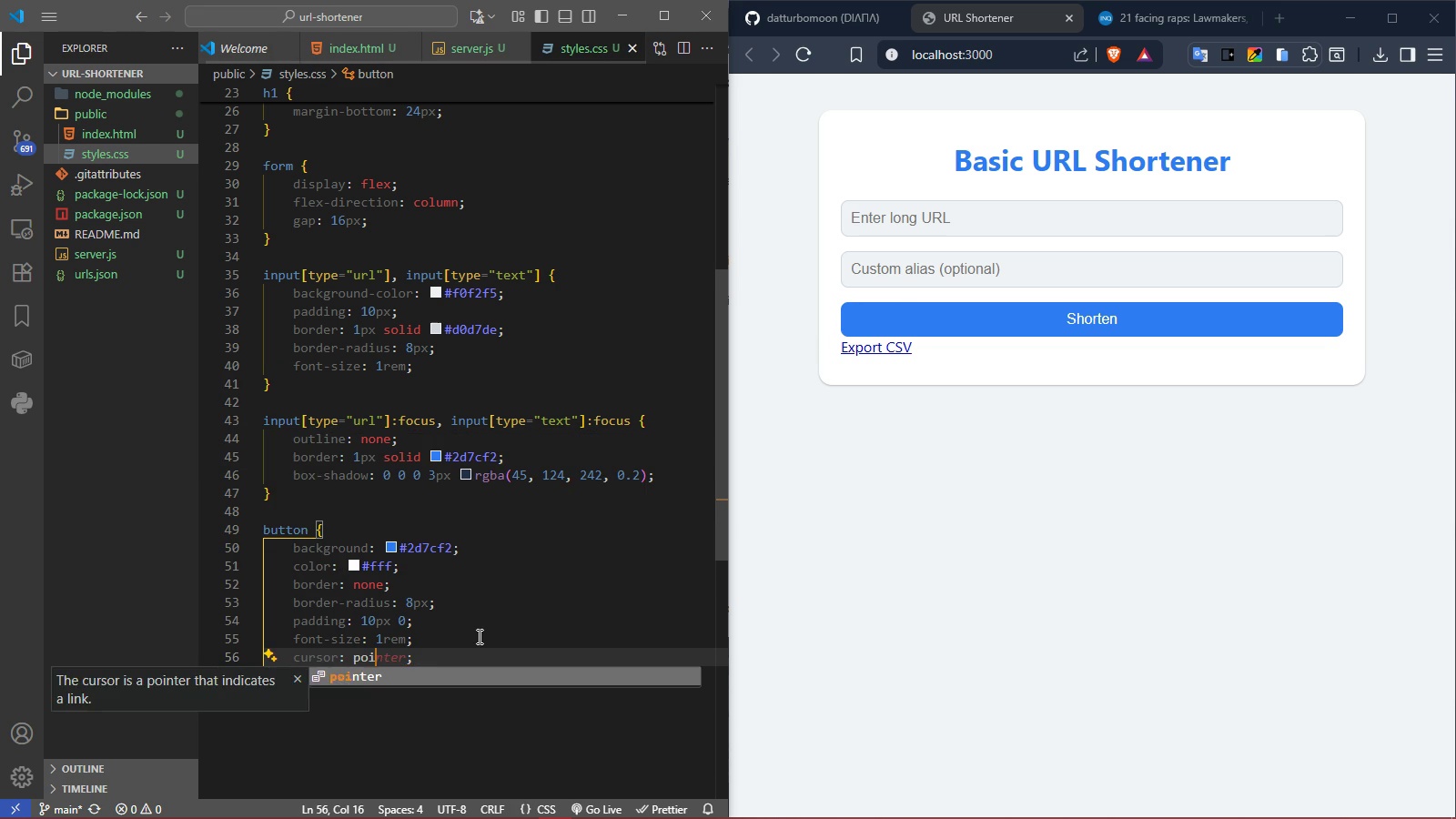 
key(Enter)
 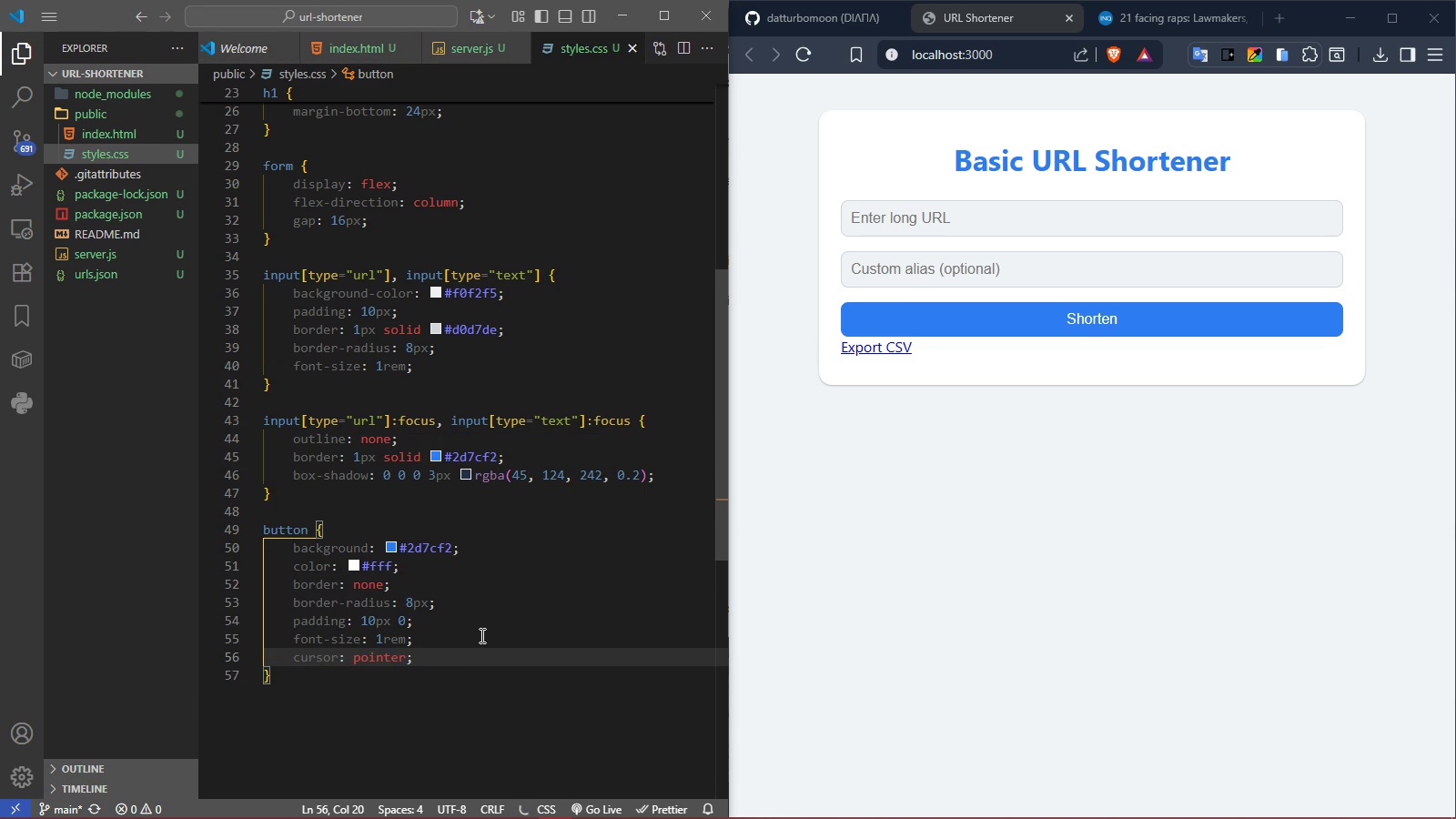 
key(ArrowRight)
 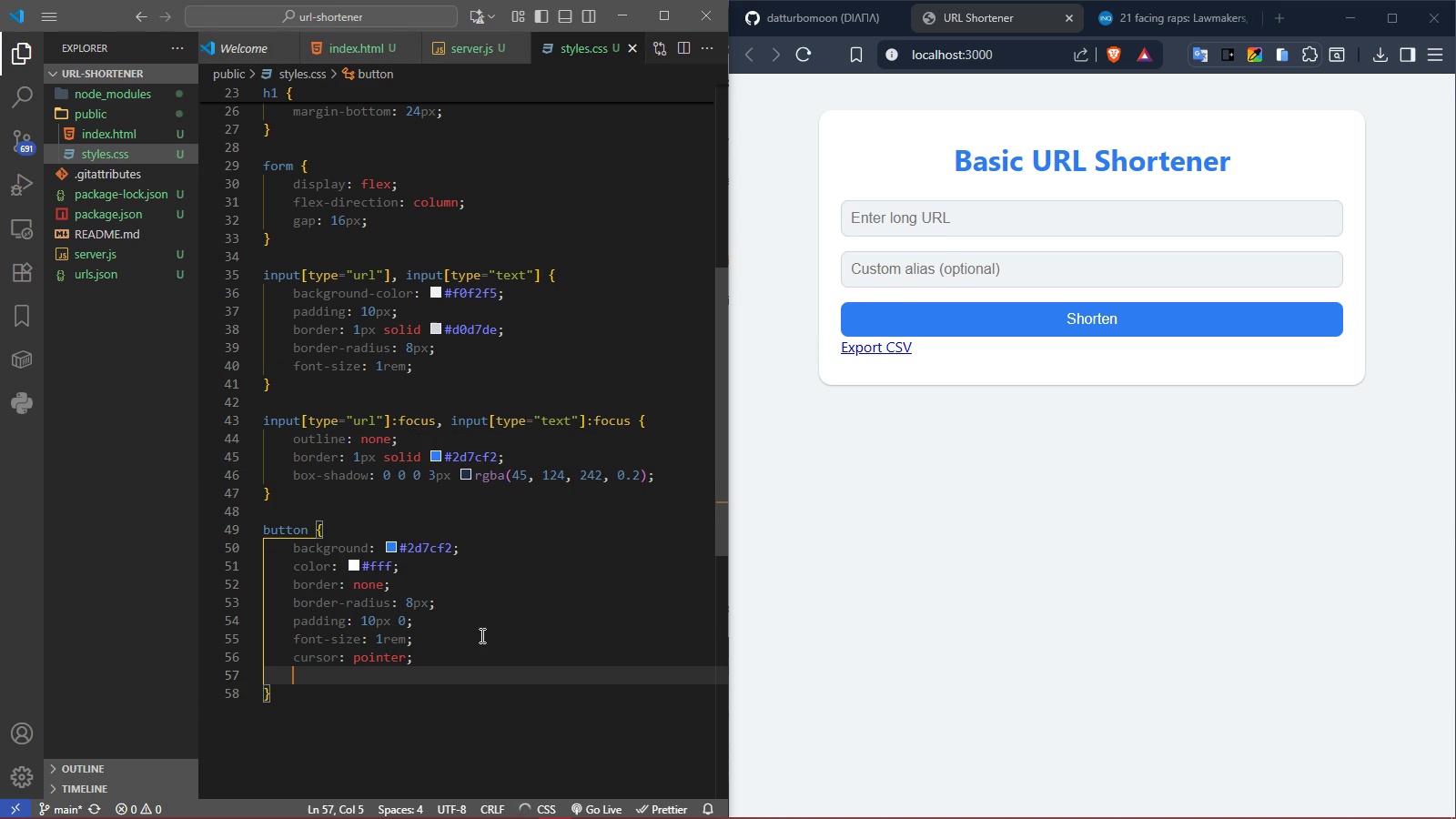 
key(Enter)
 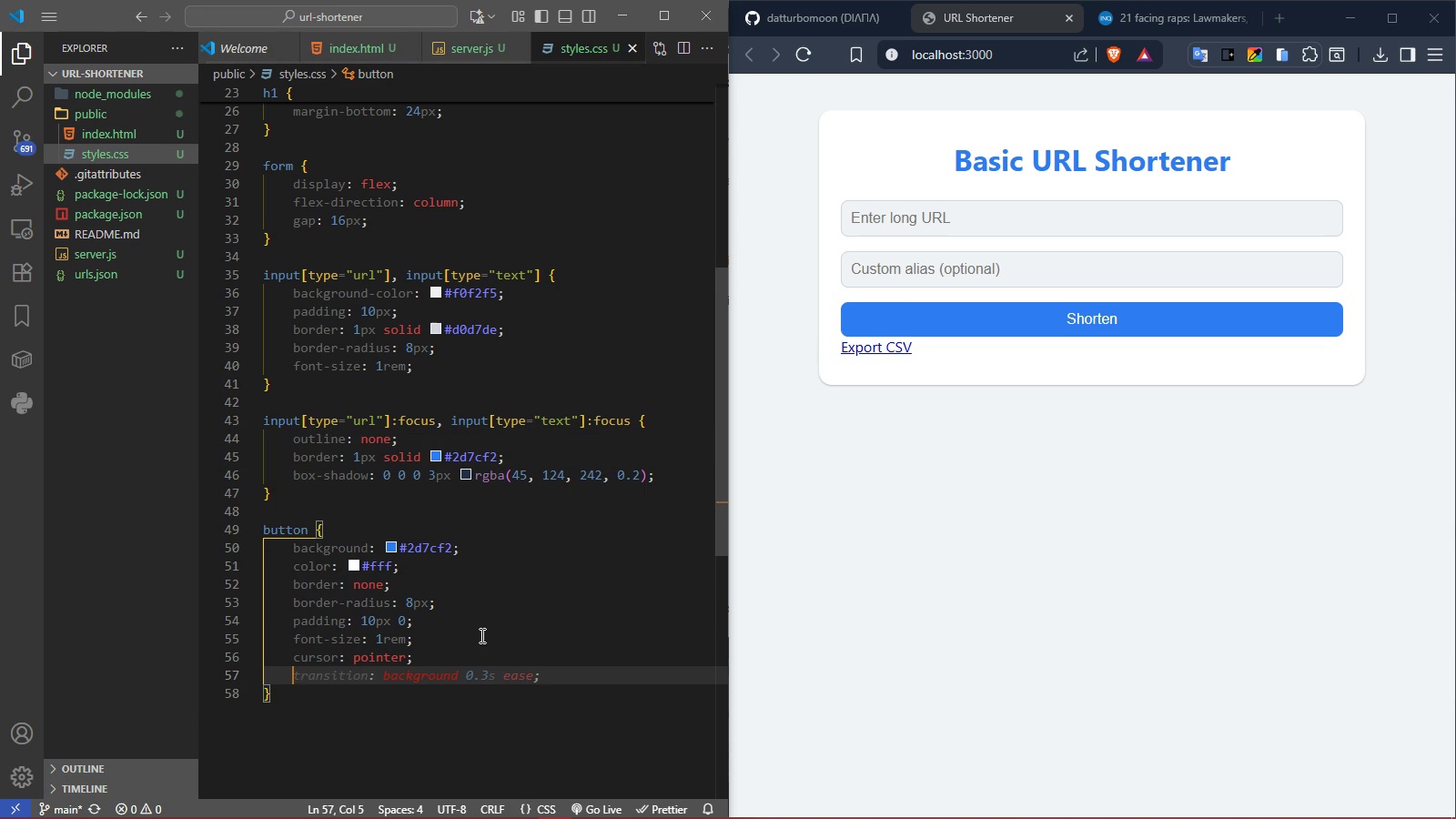 
type(transition)
 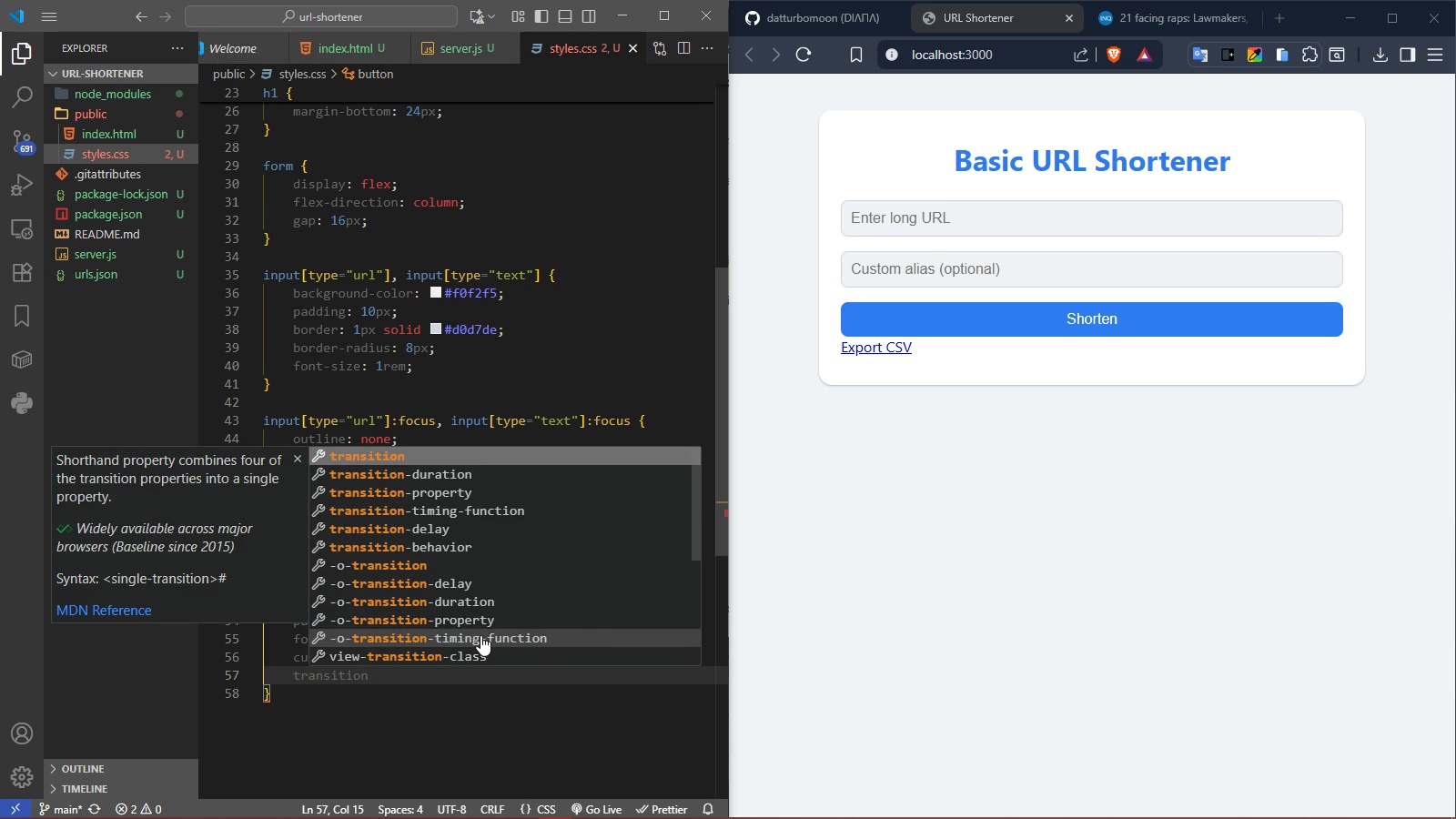 
key(Enter)
 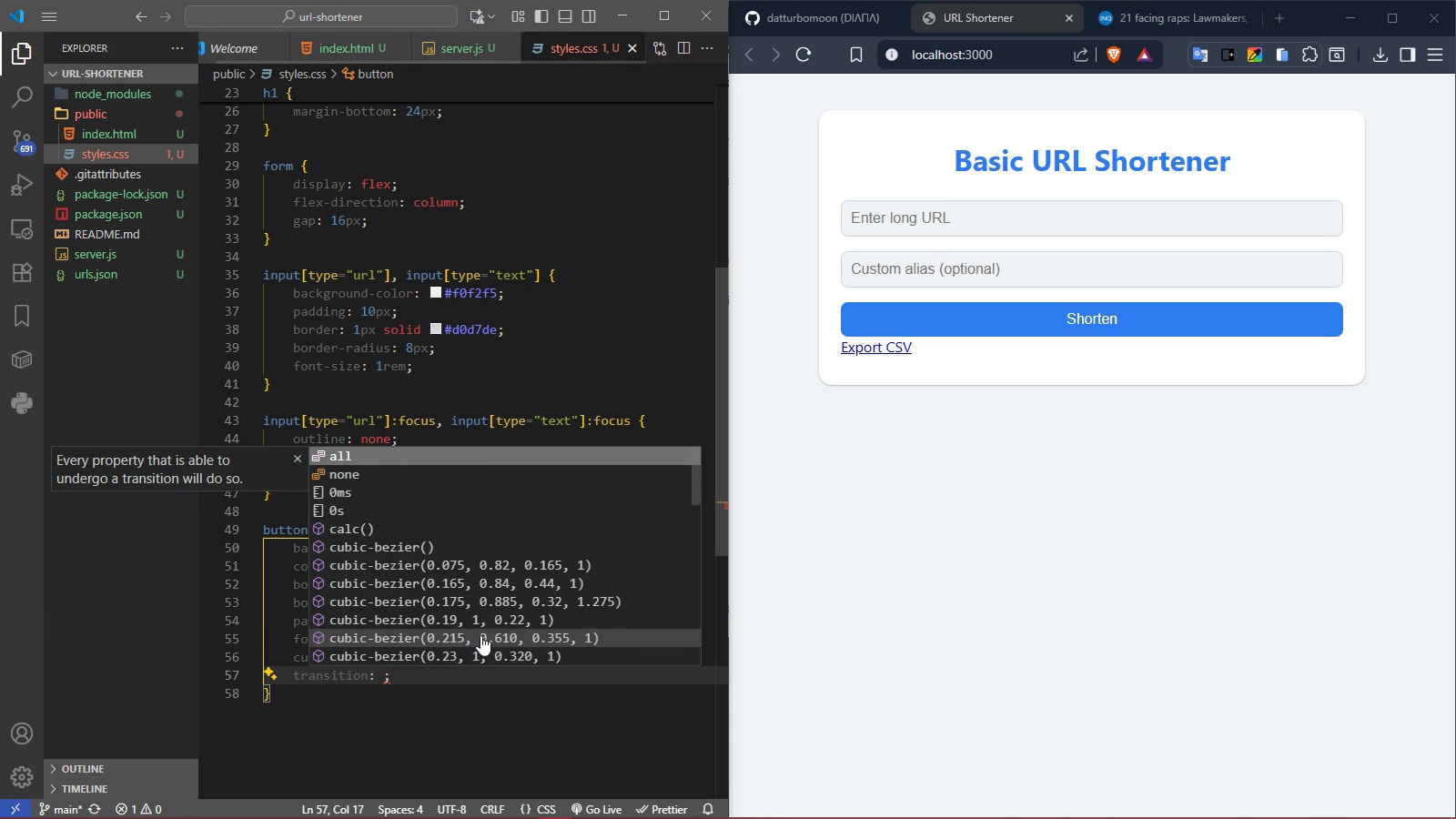 
type(backrou)
 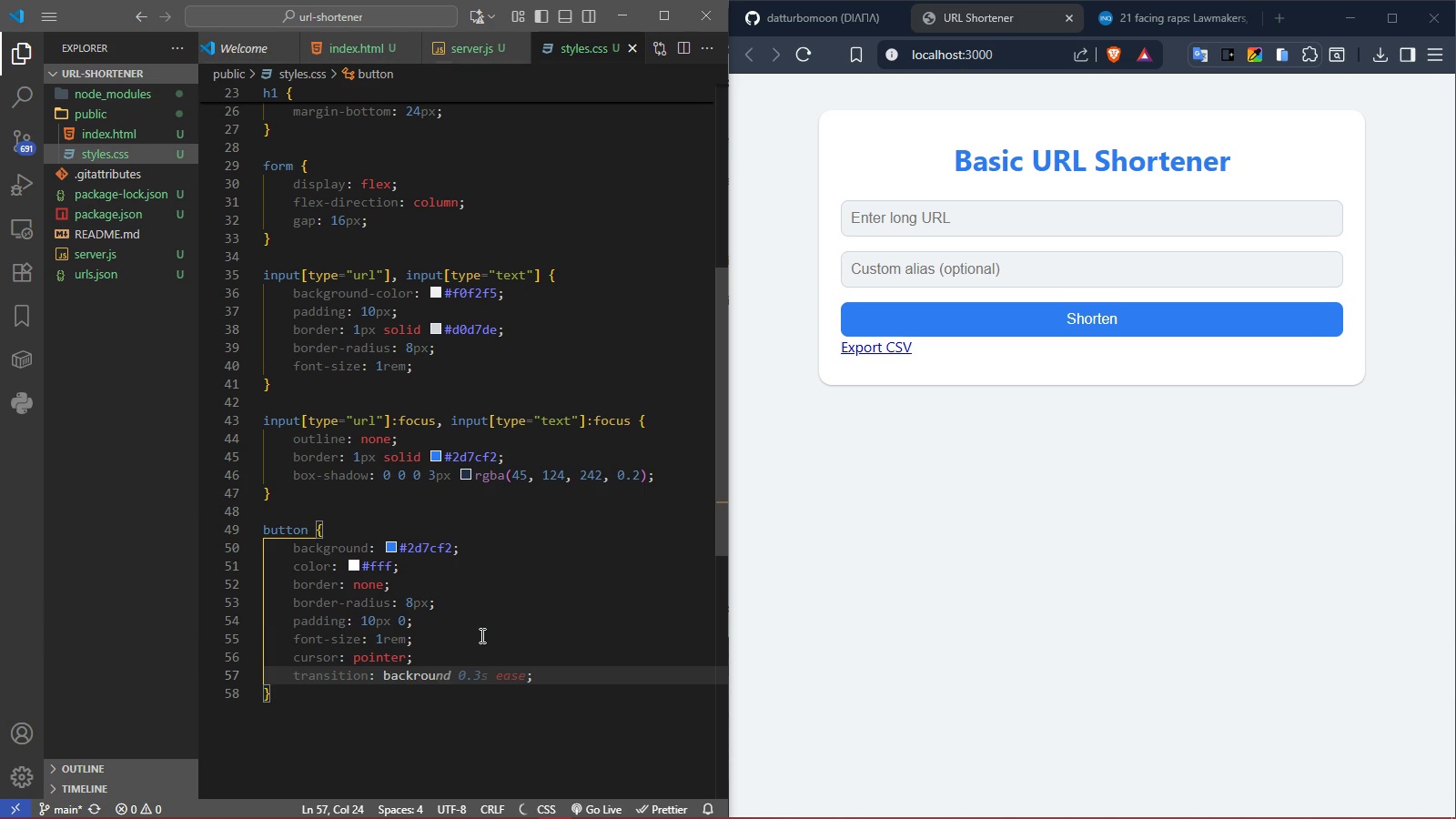 
key(Enter)